 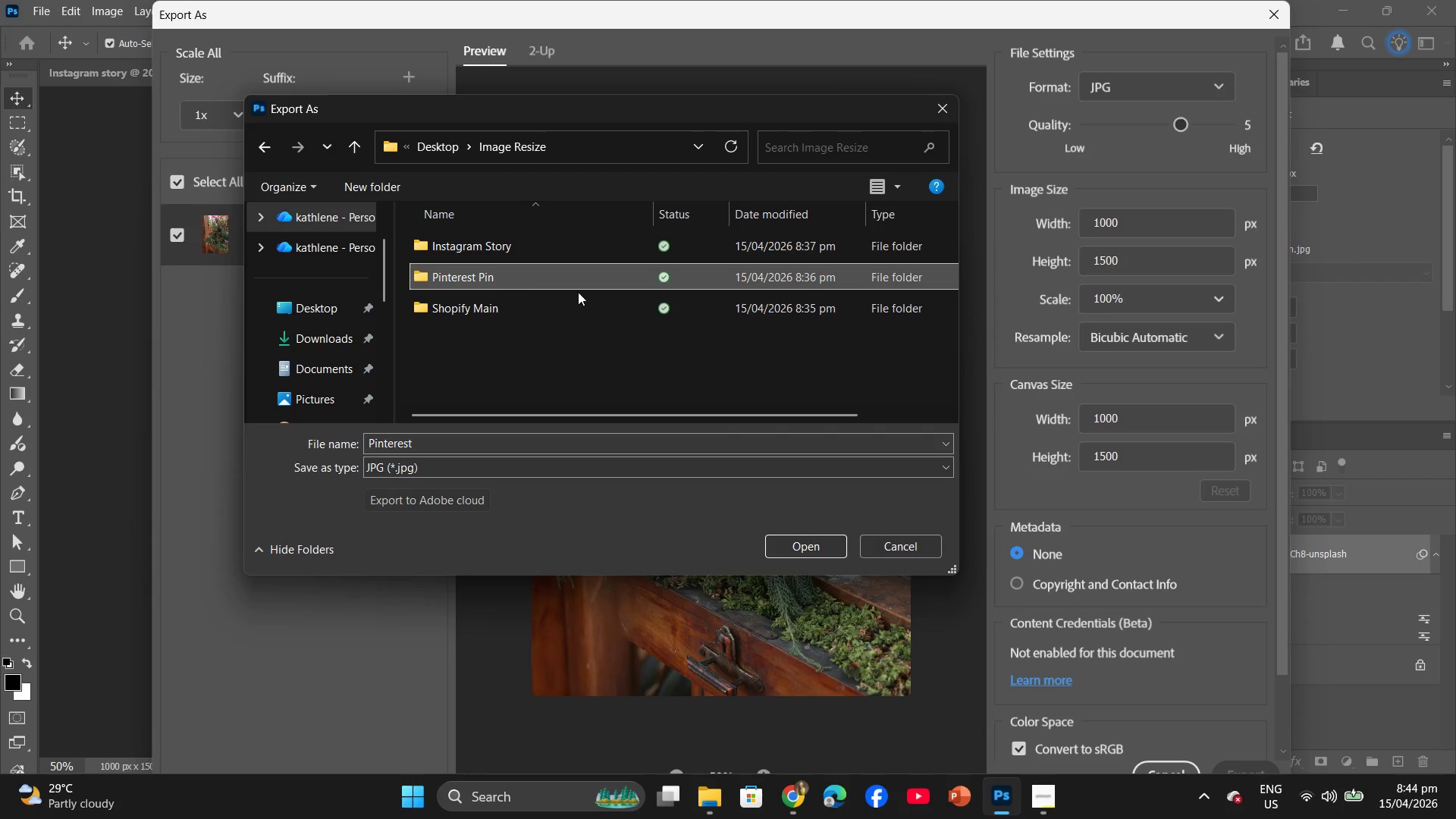 
double_click([607, 283])
 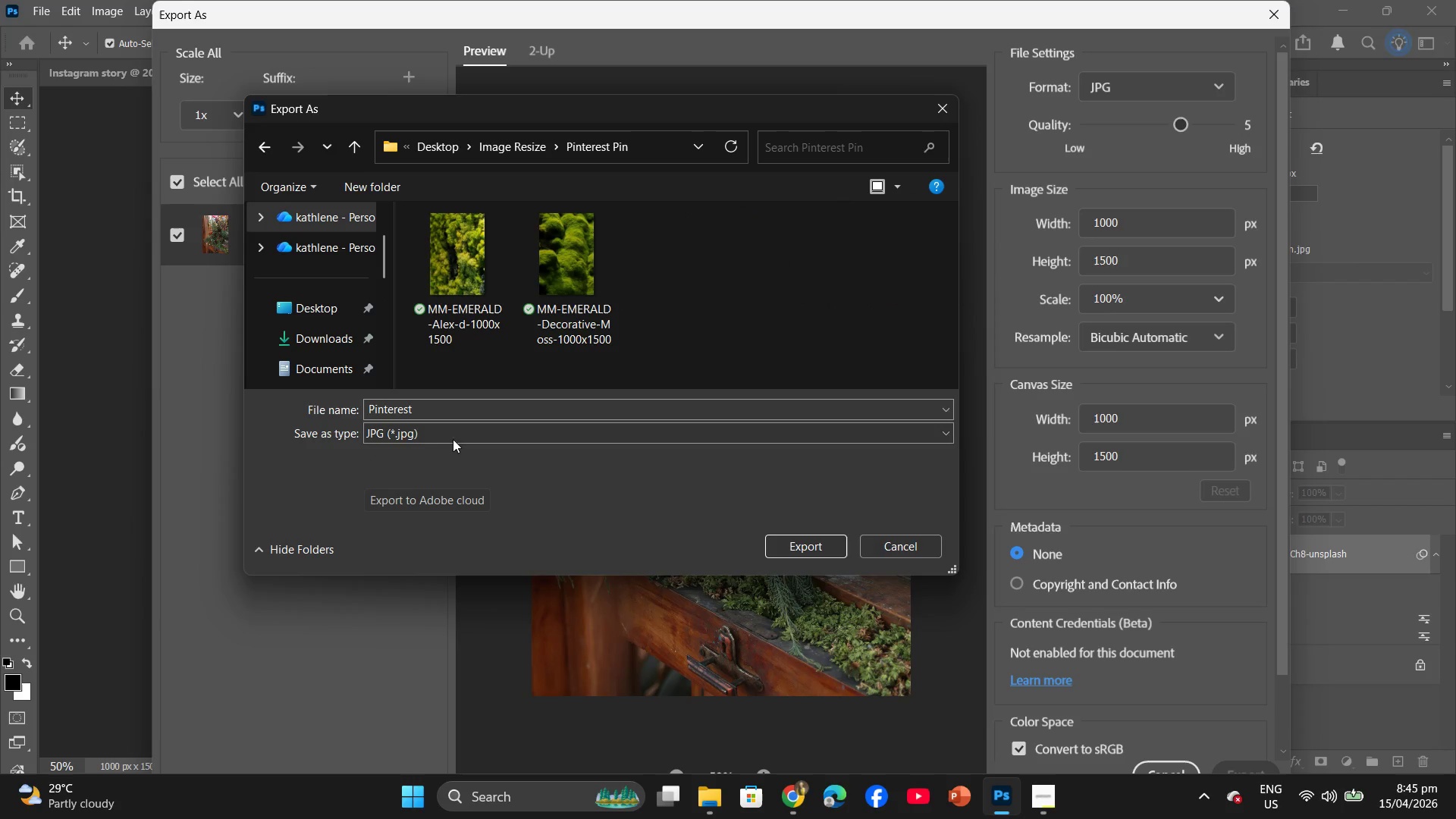 
left_click_drag(start_coordinate=[416, 410], to_coordinate=[344, 404])
 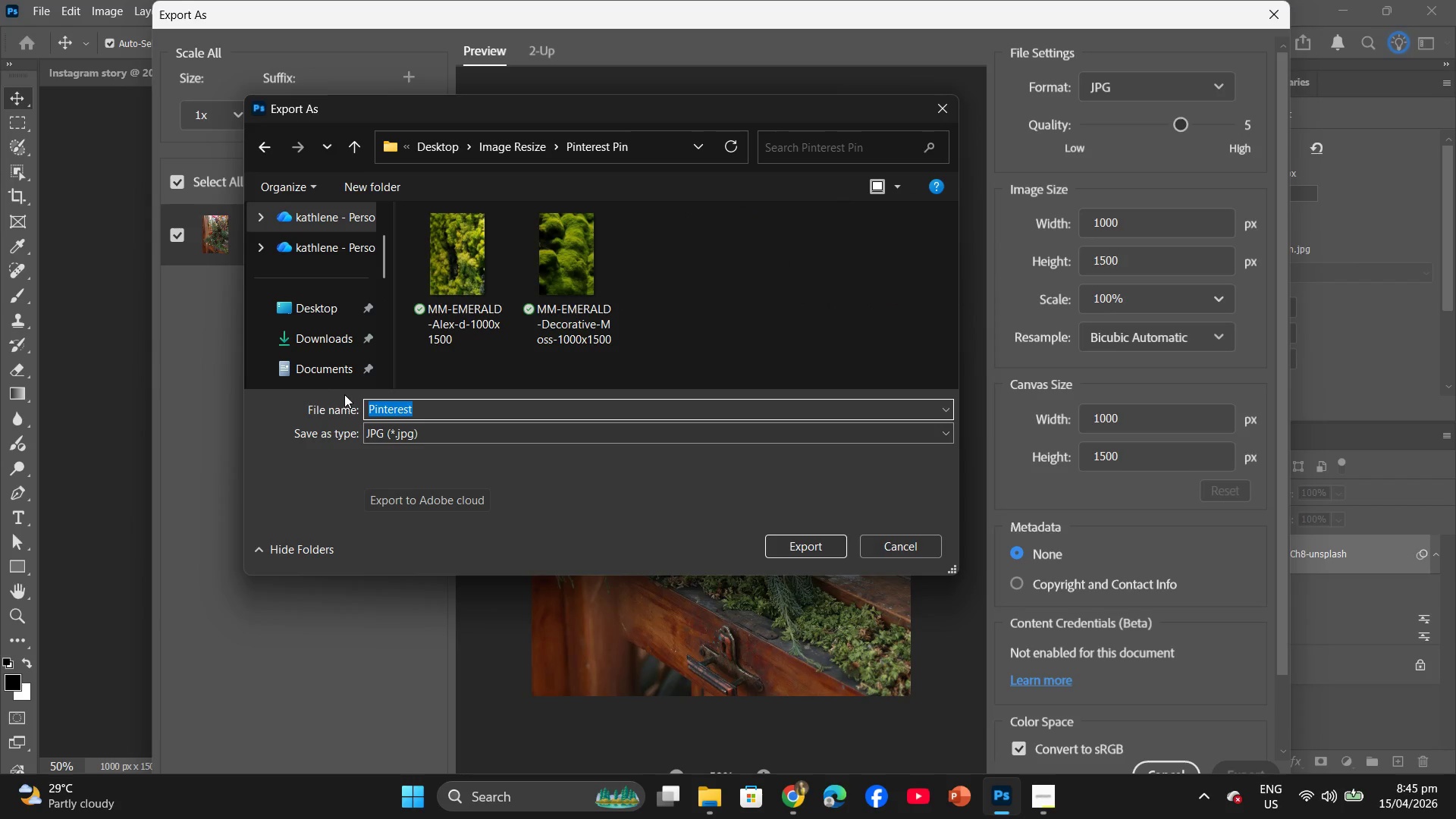 
key(Control+V)
 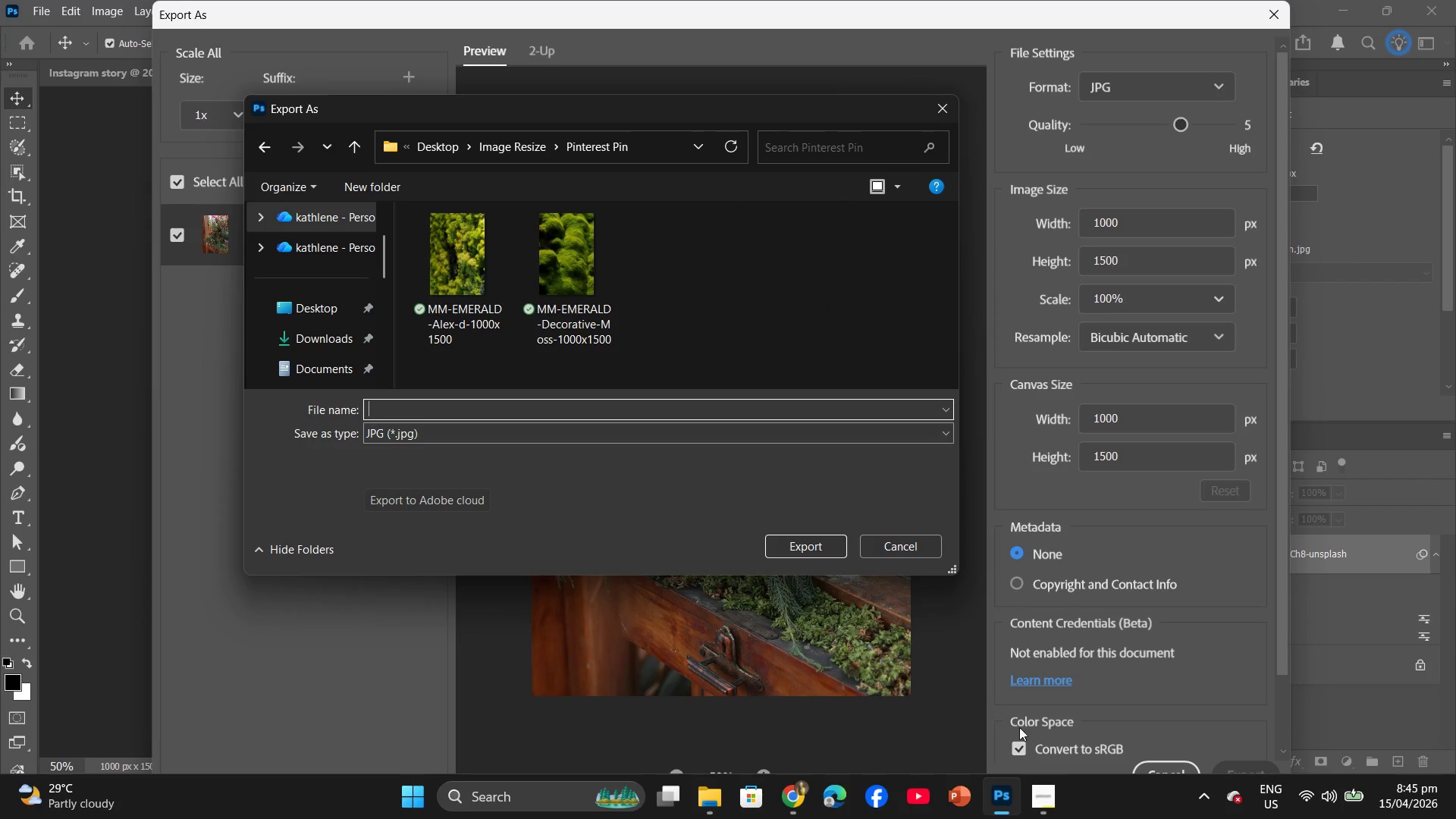 
left_click([1043, 798])